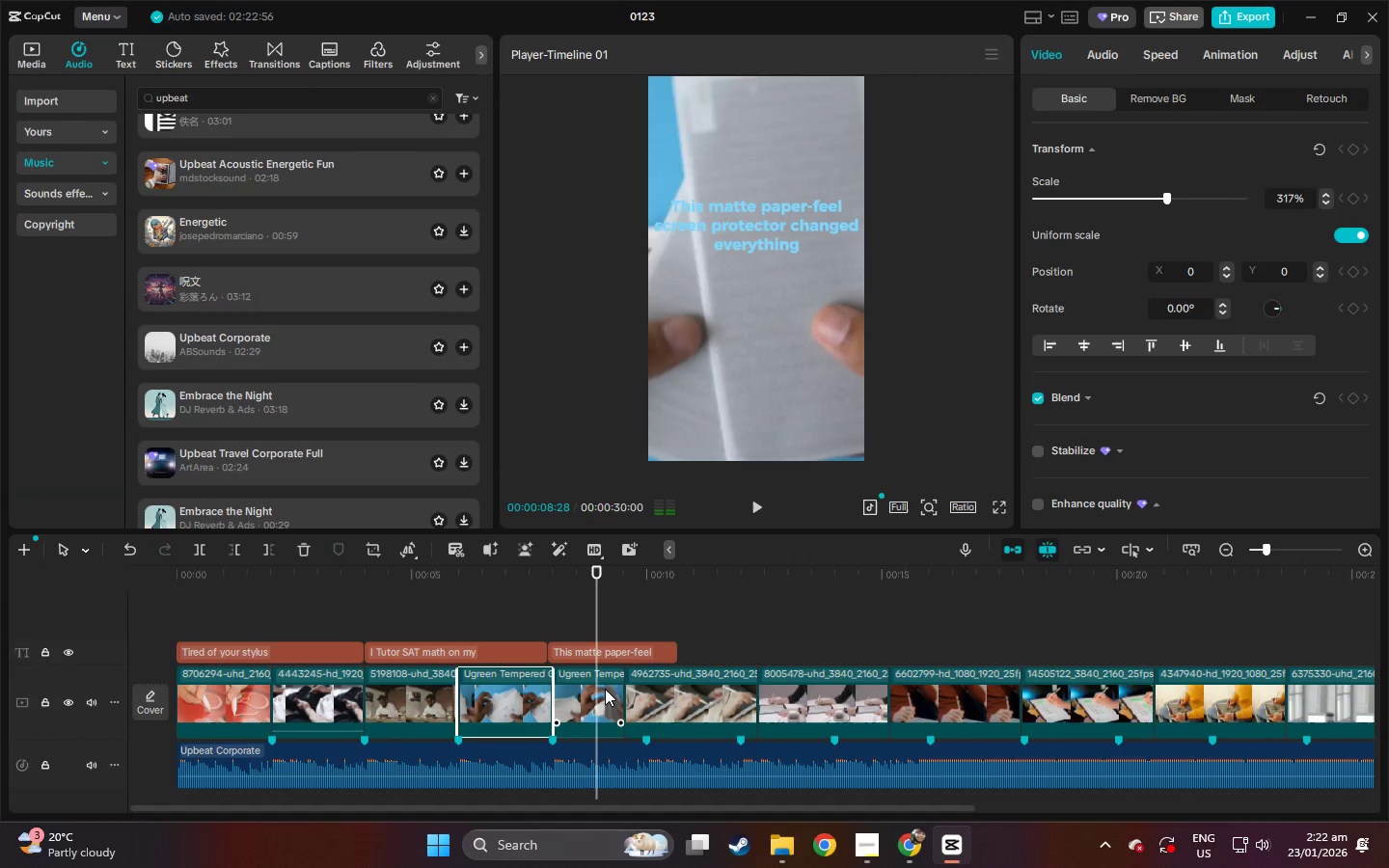 
left_click([604, 689])
 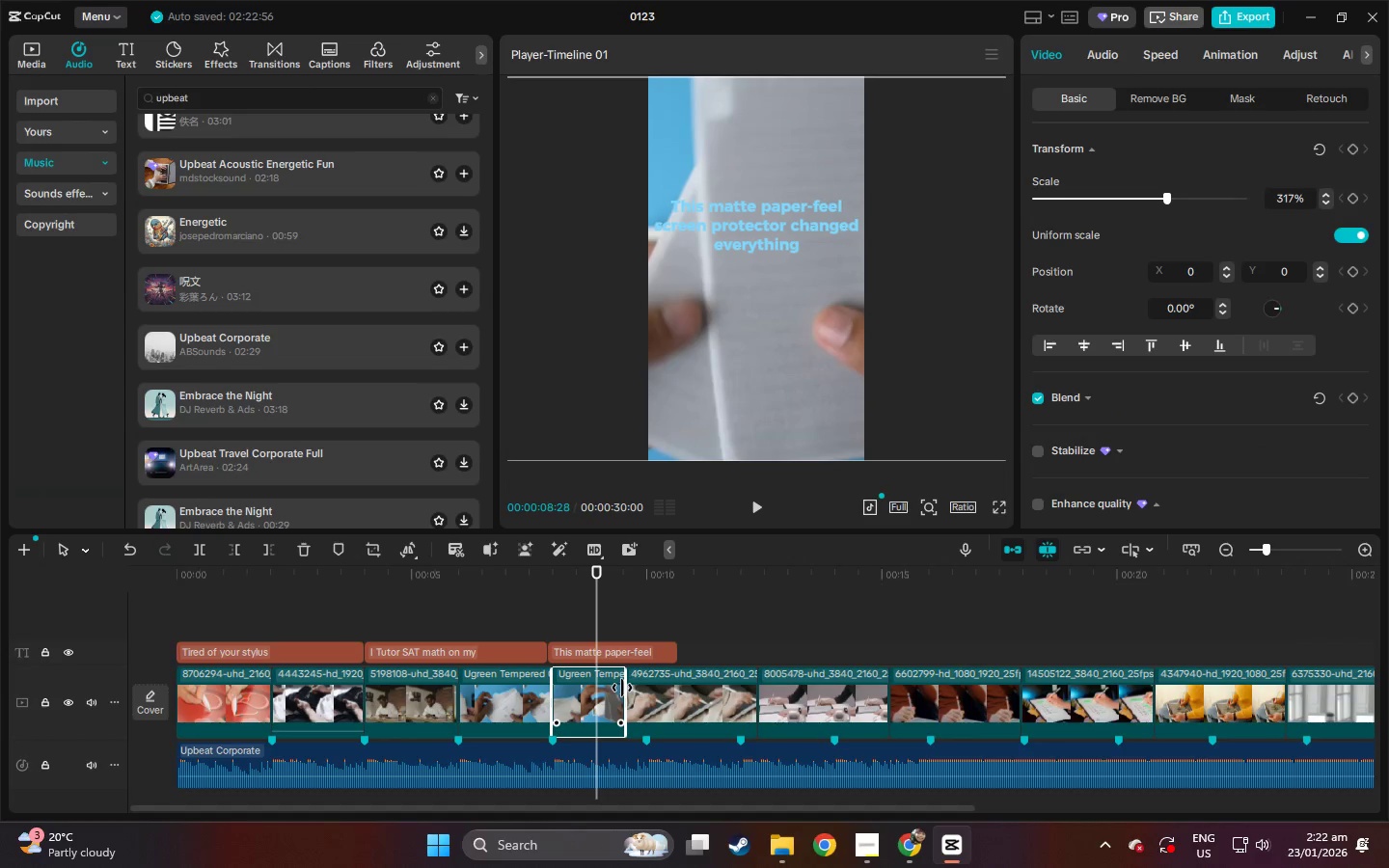 
left_click_drag(start_coordinate=[622, 688], to_coordinate=[647, 688])
 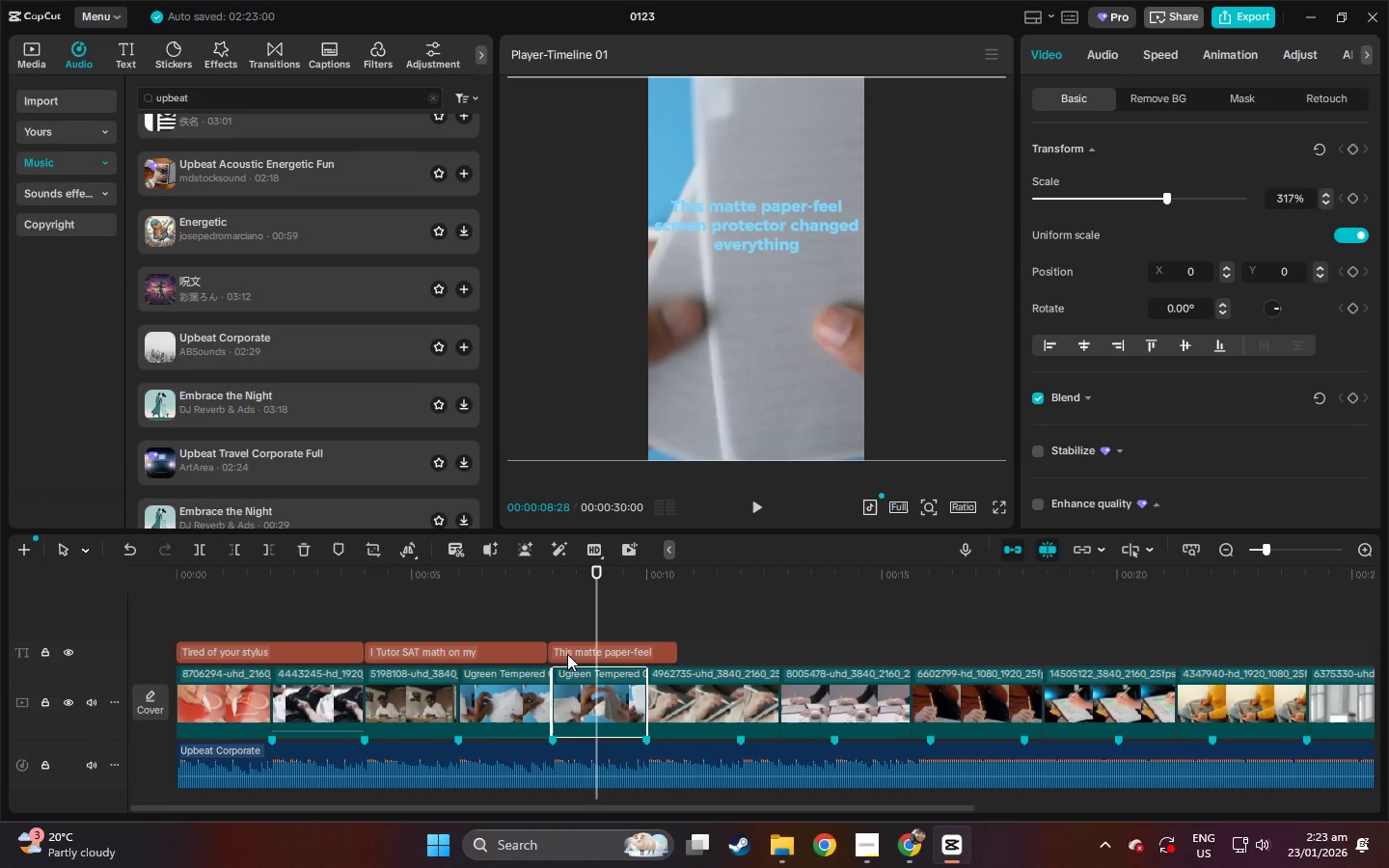 
left_click([500, 660])
 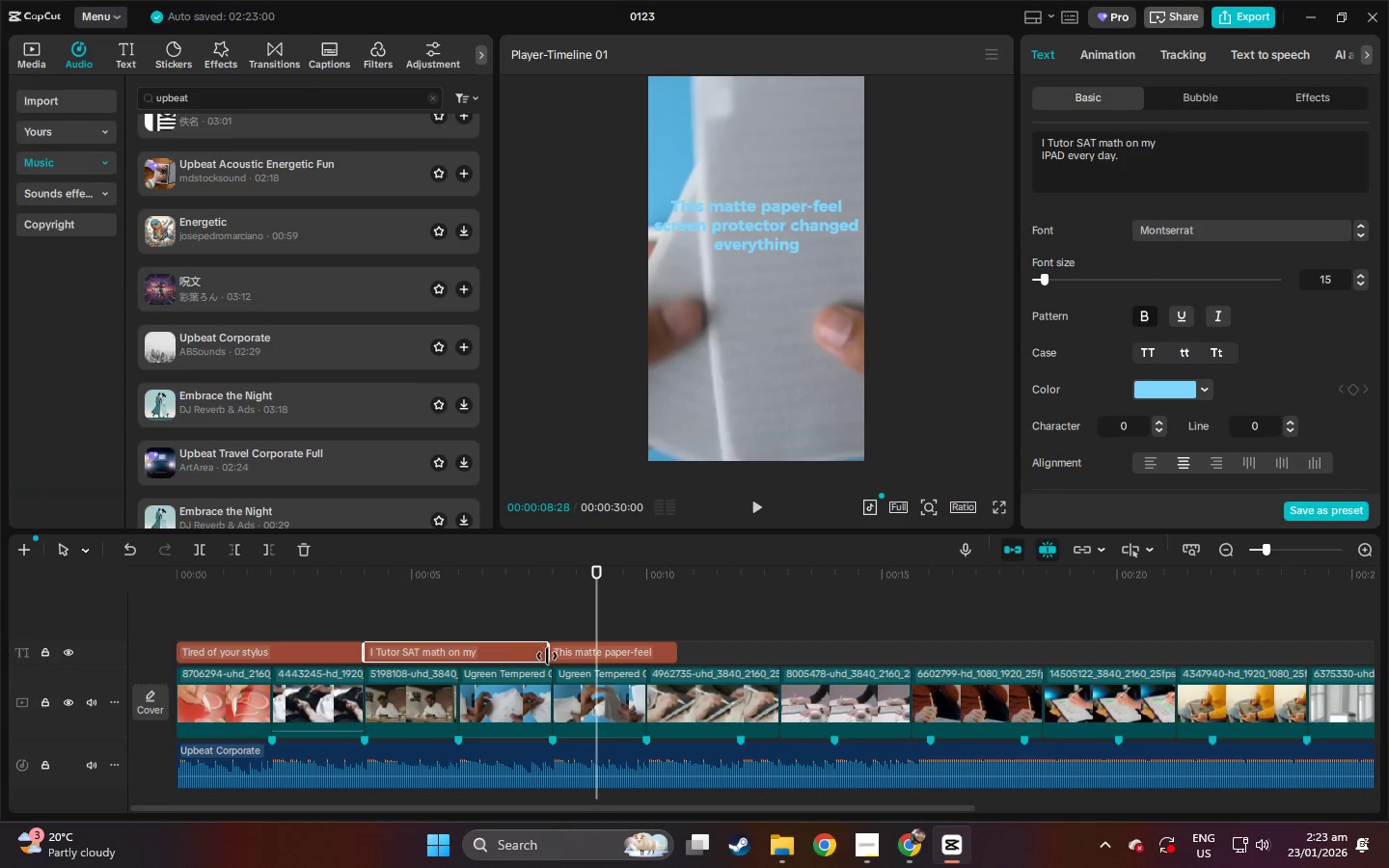 
left_click_drag(start_coordinate=[547, 656], to_coordinate=[459, 665])
 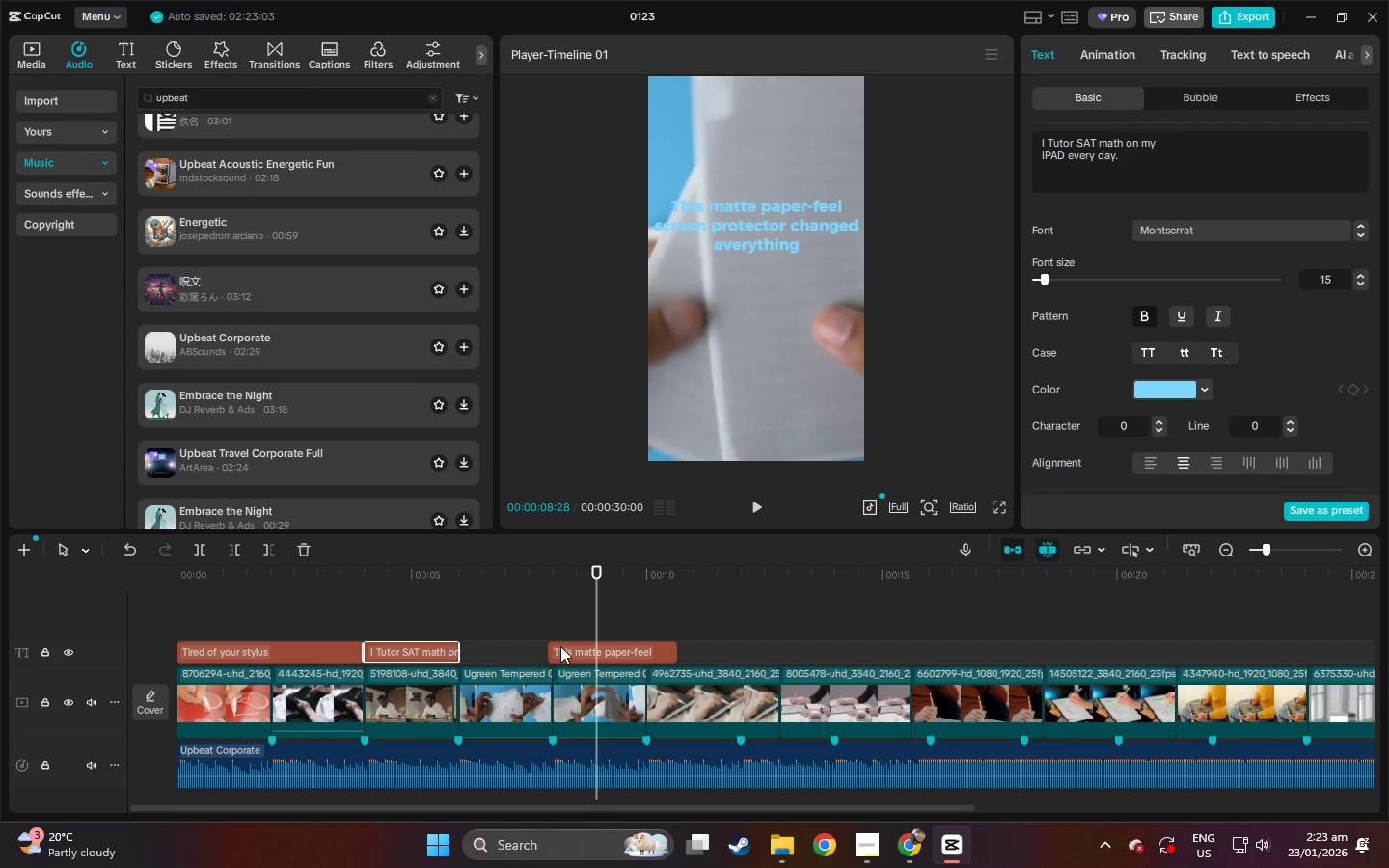 
left_click([560, 646])
 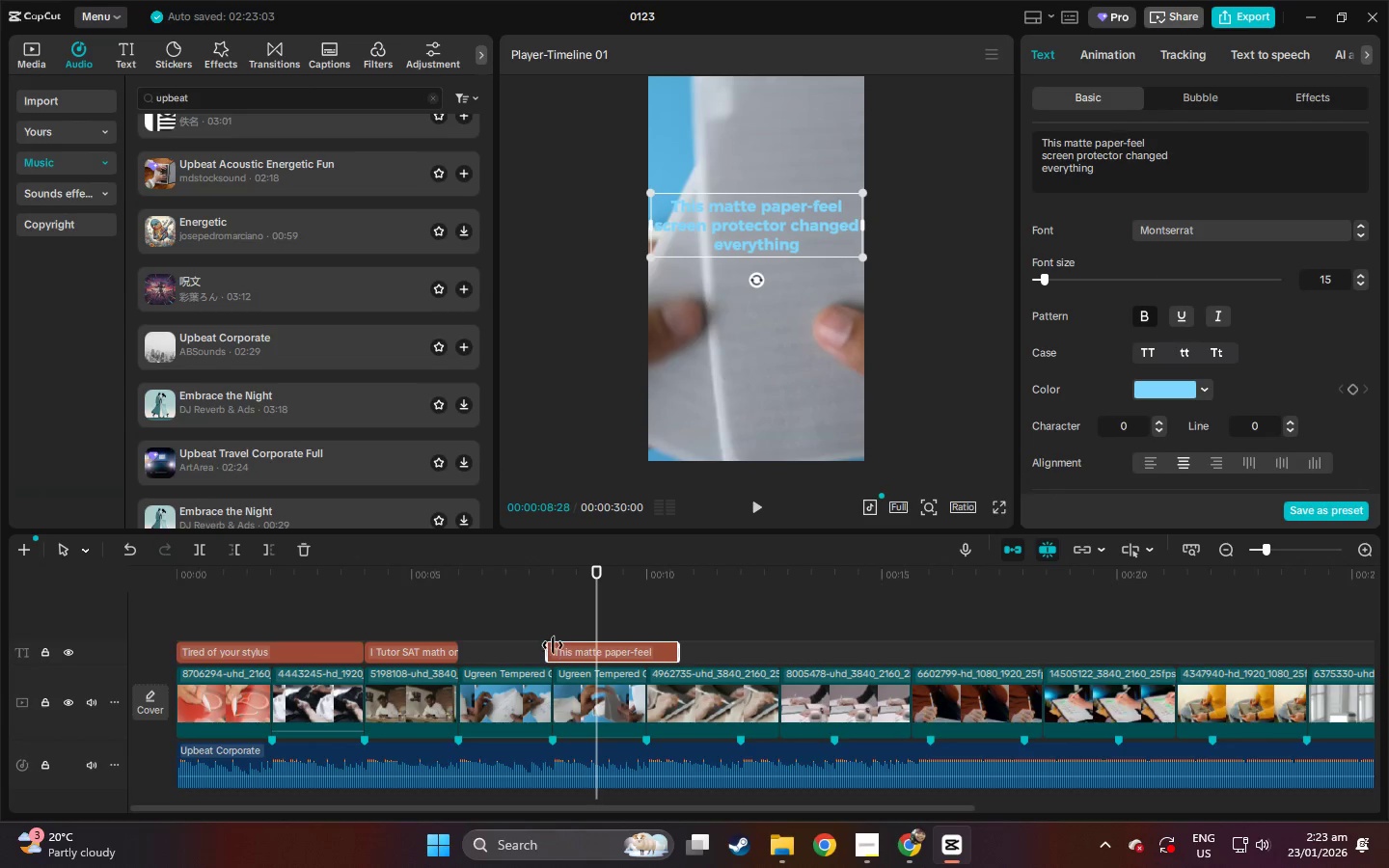 
left_click_drag(start_coordinate=[549, 645], to_coordinate=[463, 656])
 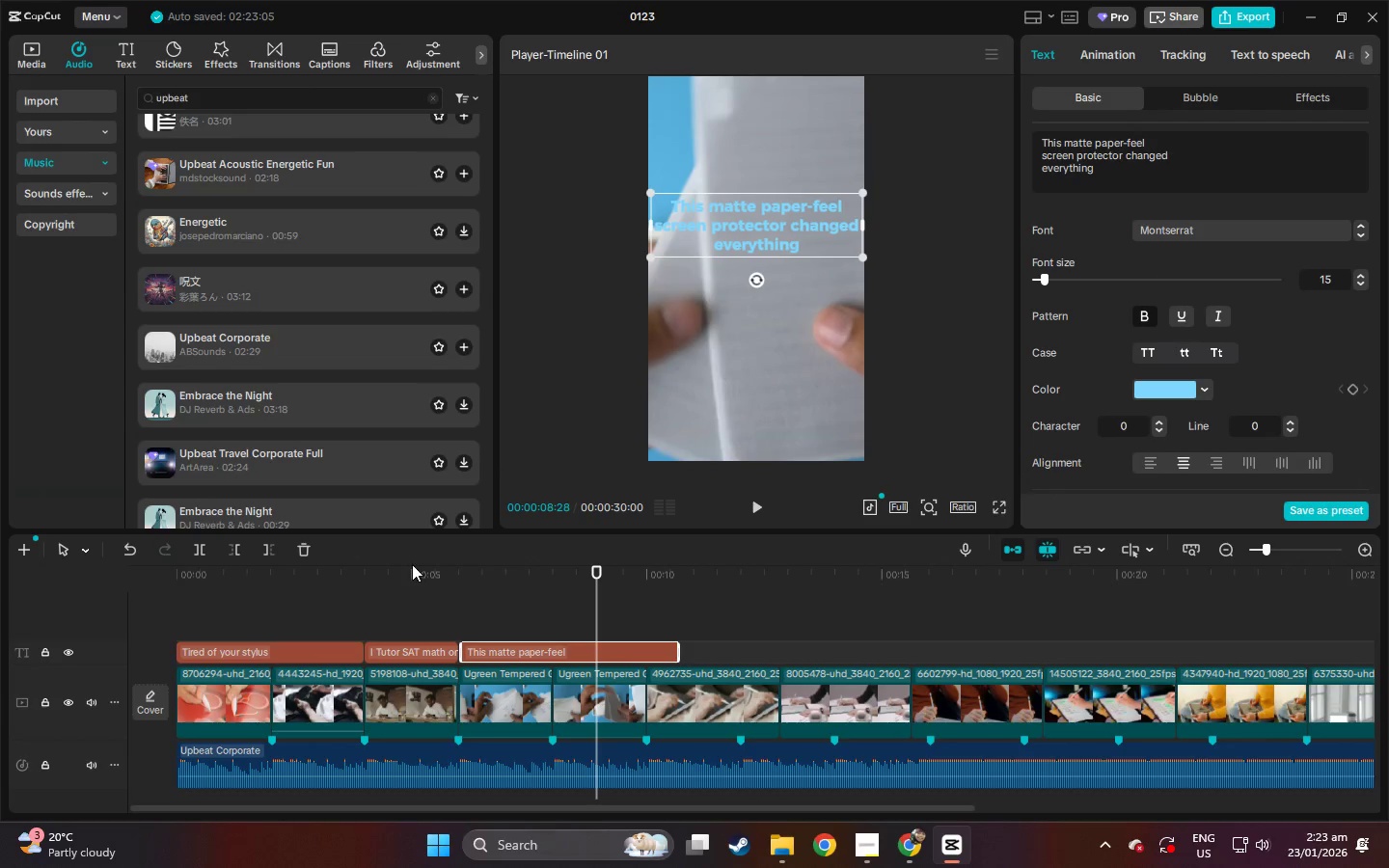 
left_click_drag(start_coordinate=[402, 564], to_coordinate=[69, 587])
 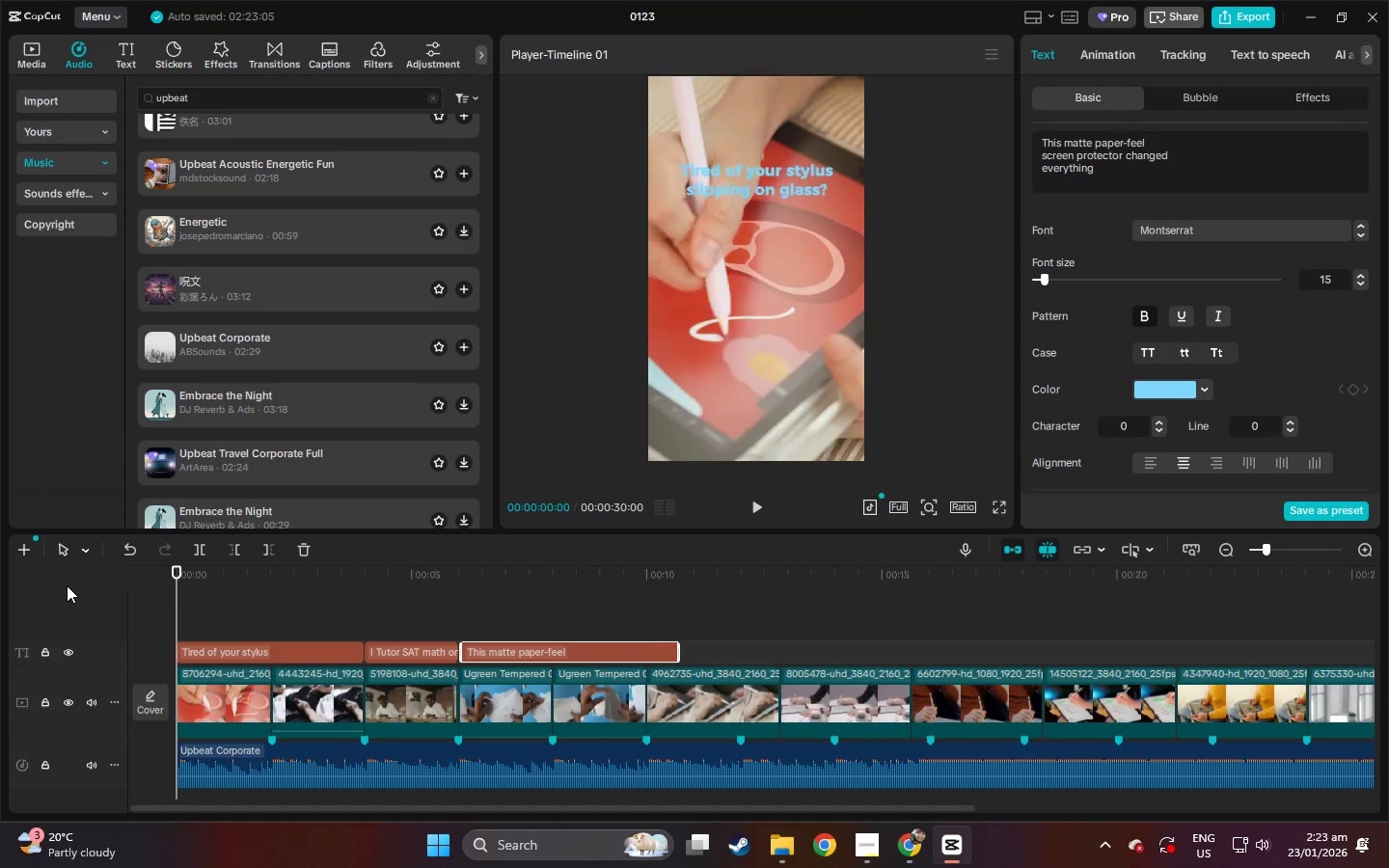 
key(Space)
 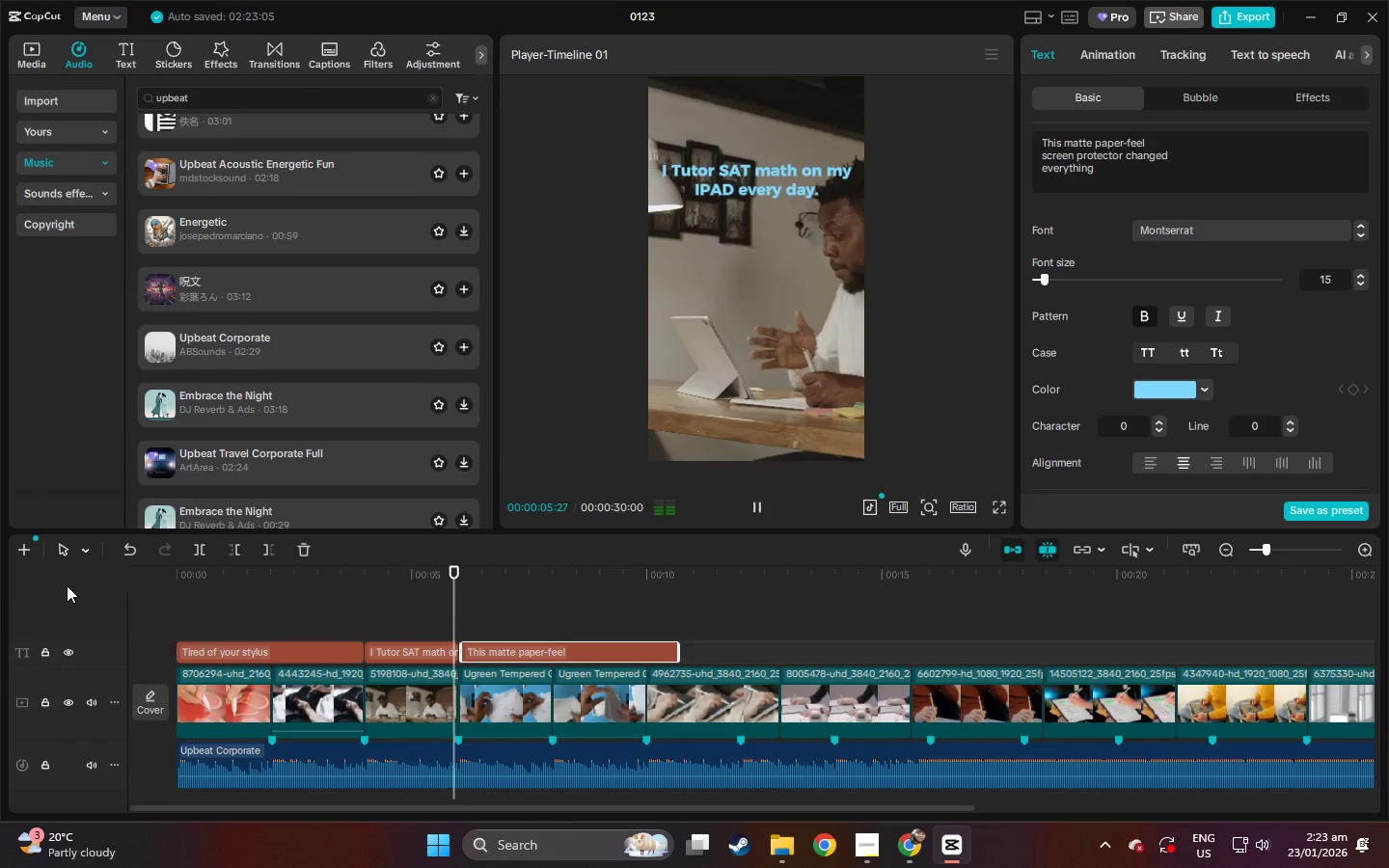 
wait(8.0)
 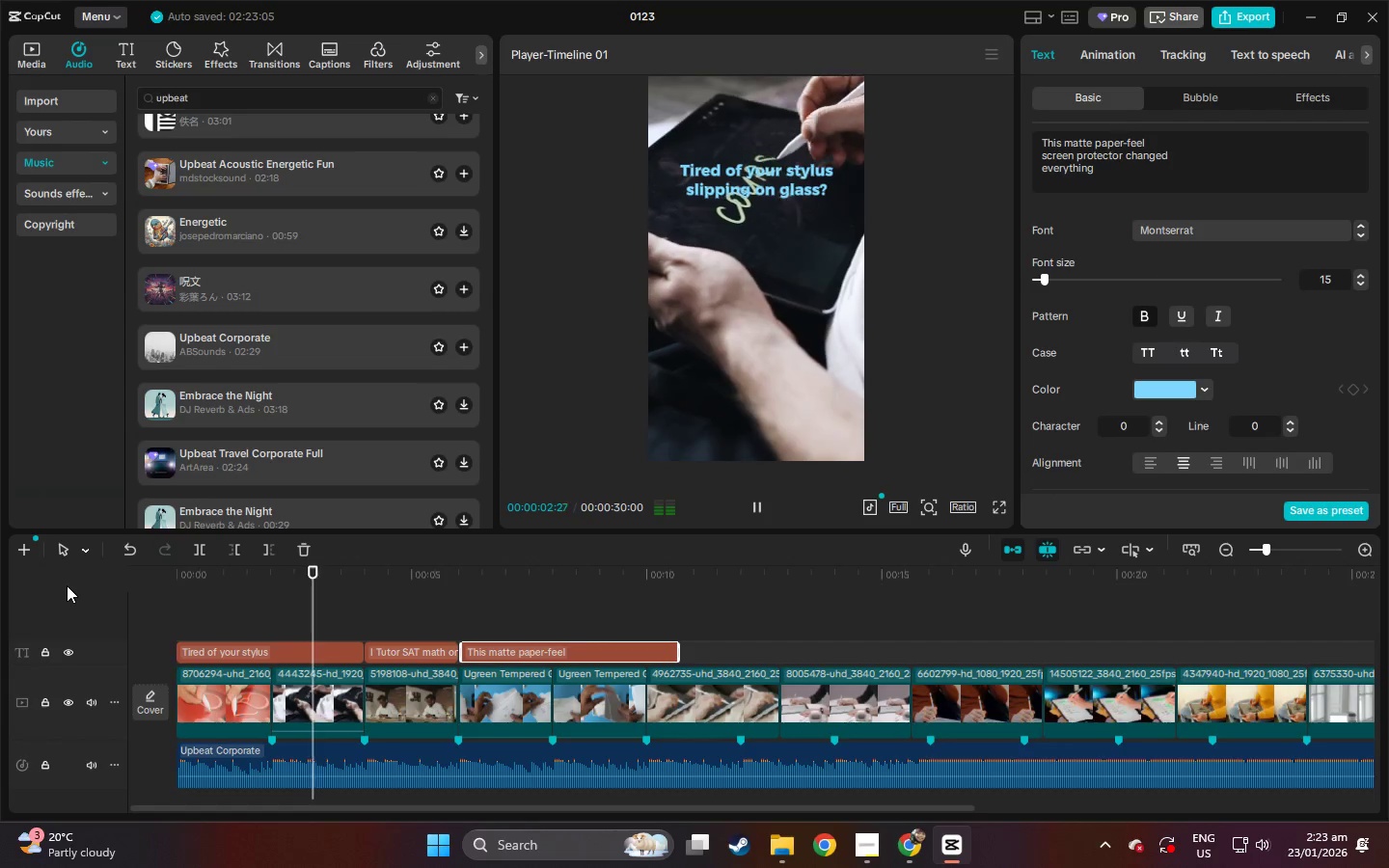 
key(Space)
 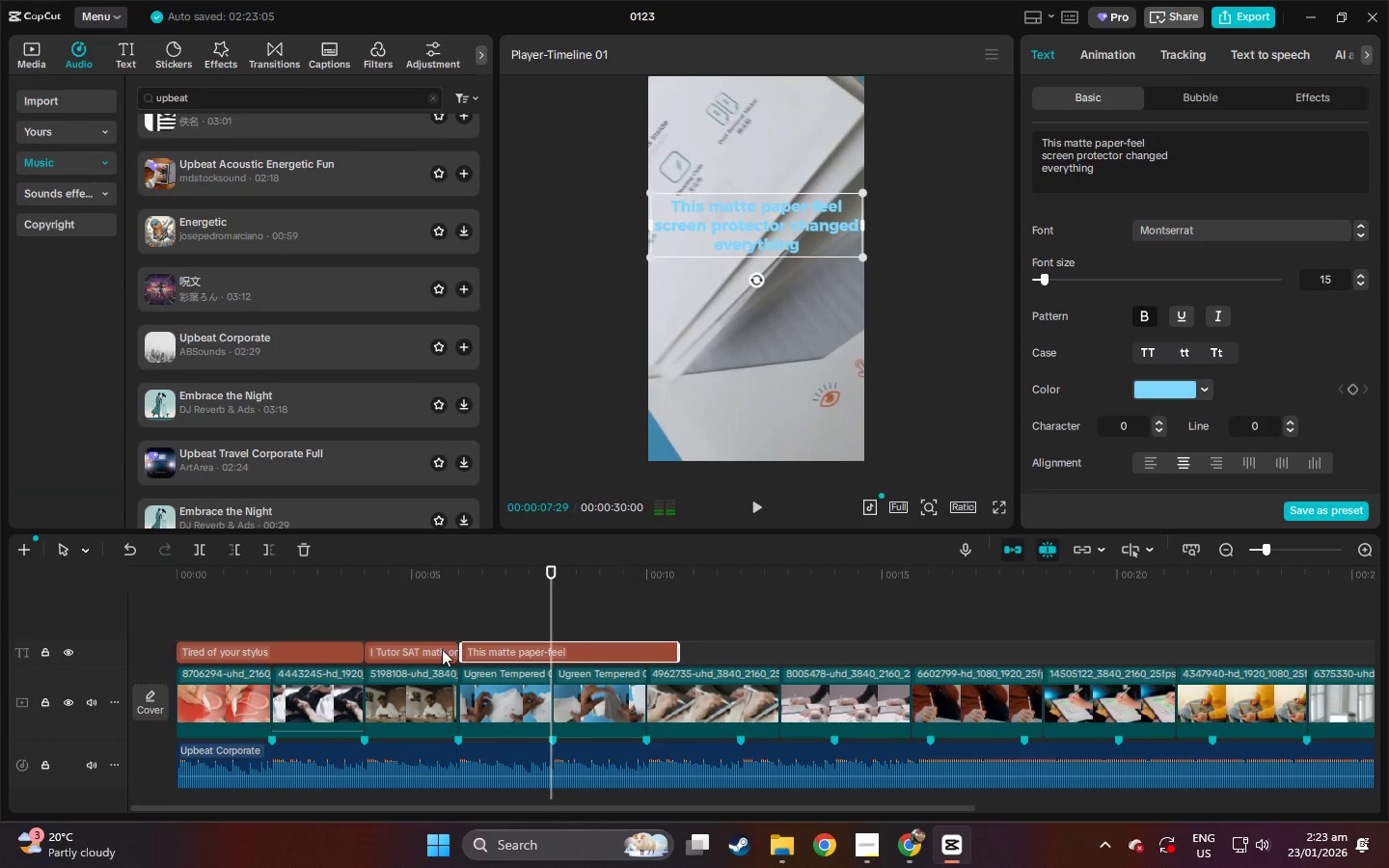 
key(Space)
 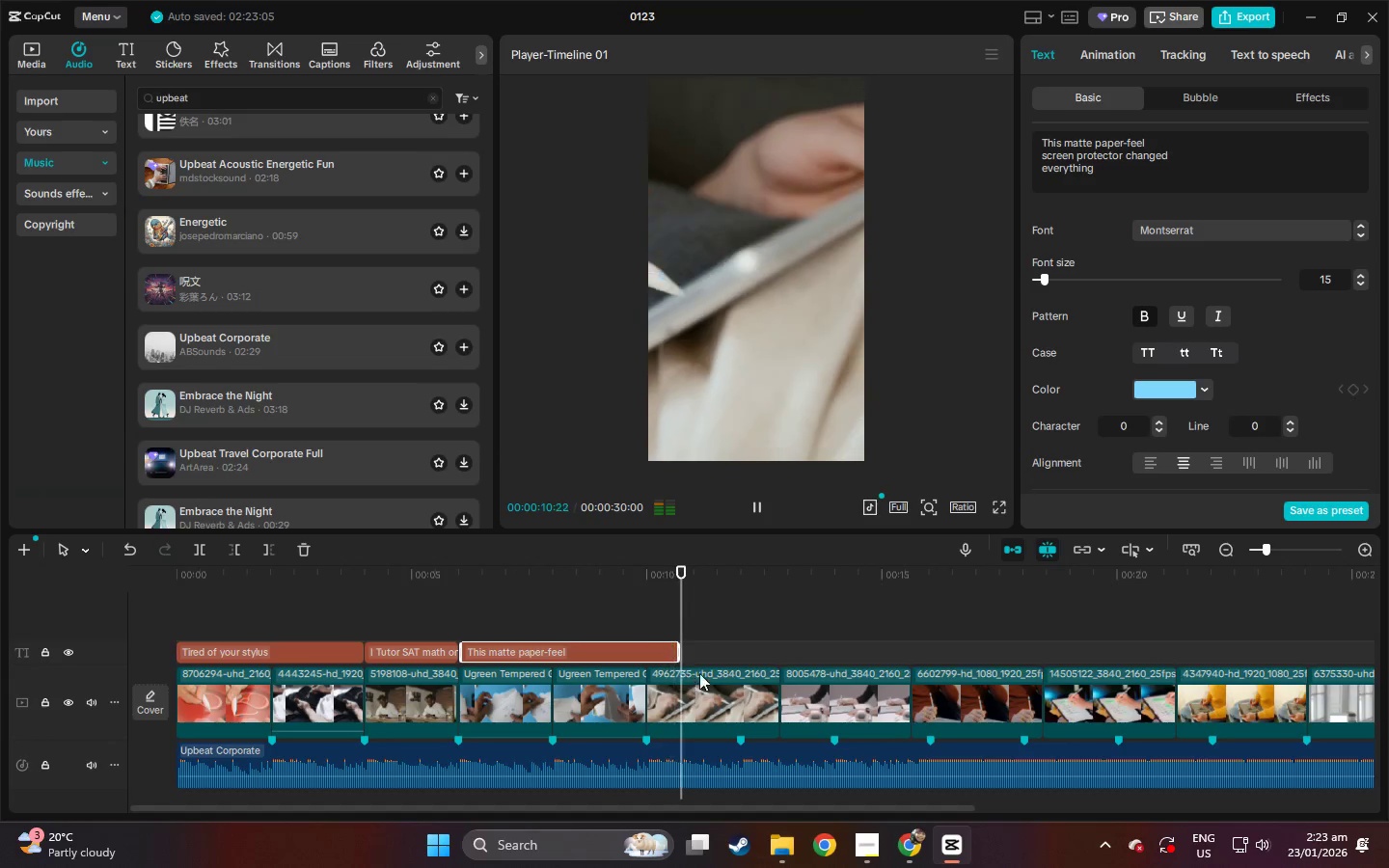 
key(Space)
 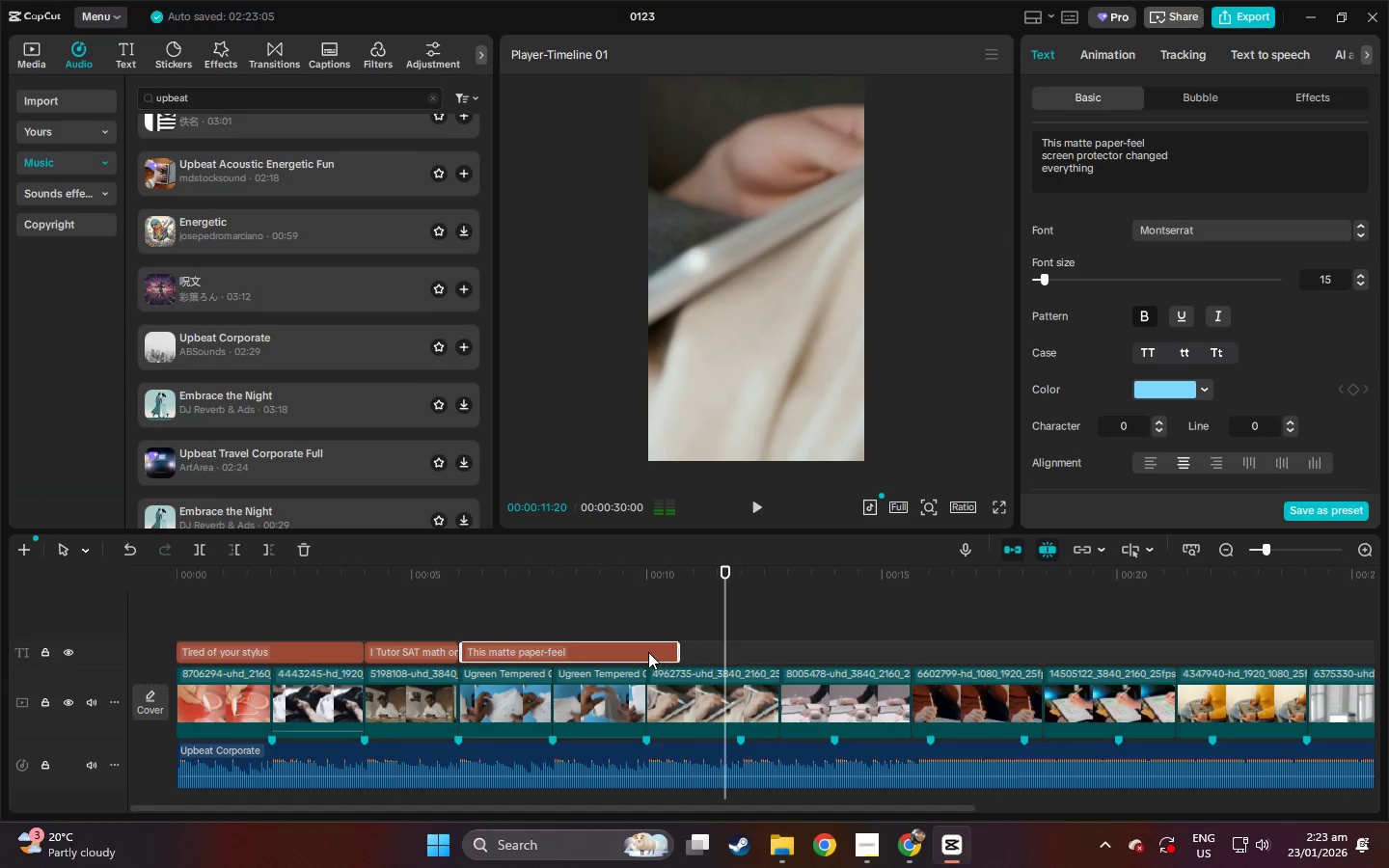 
left_click([648, 652])
 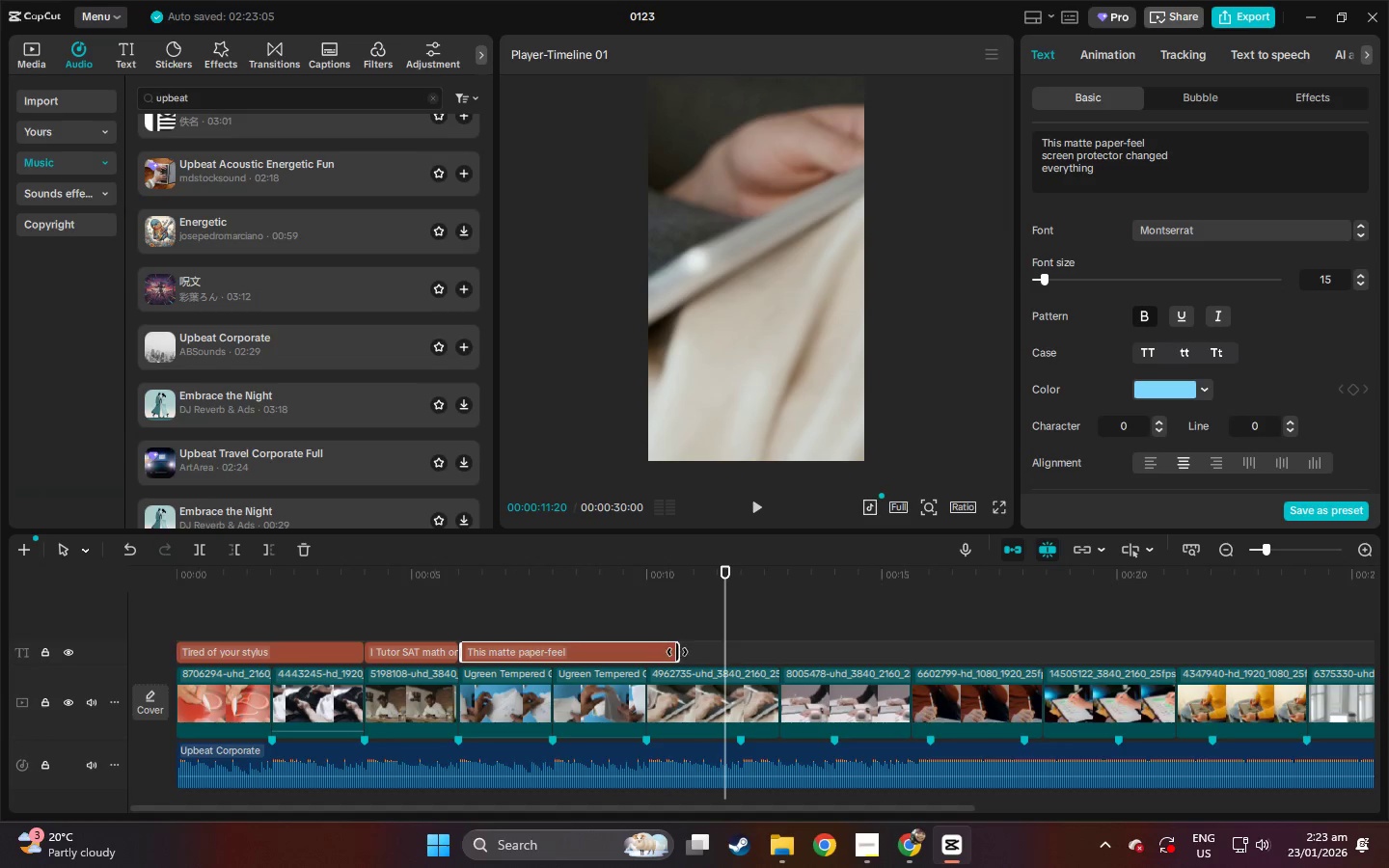 
left_click_drag(start_coordinate=[677, 652], to_coordinate=[641, 656])
 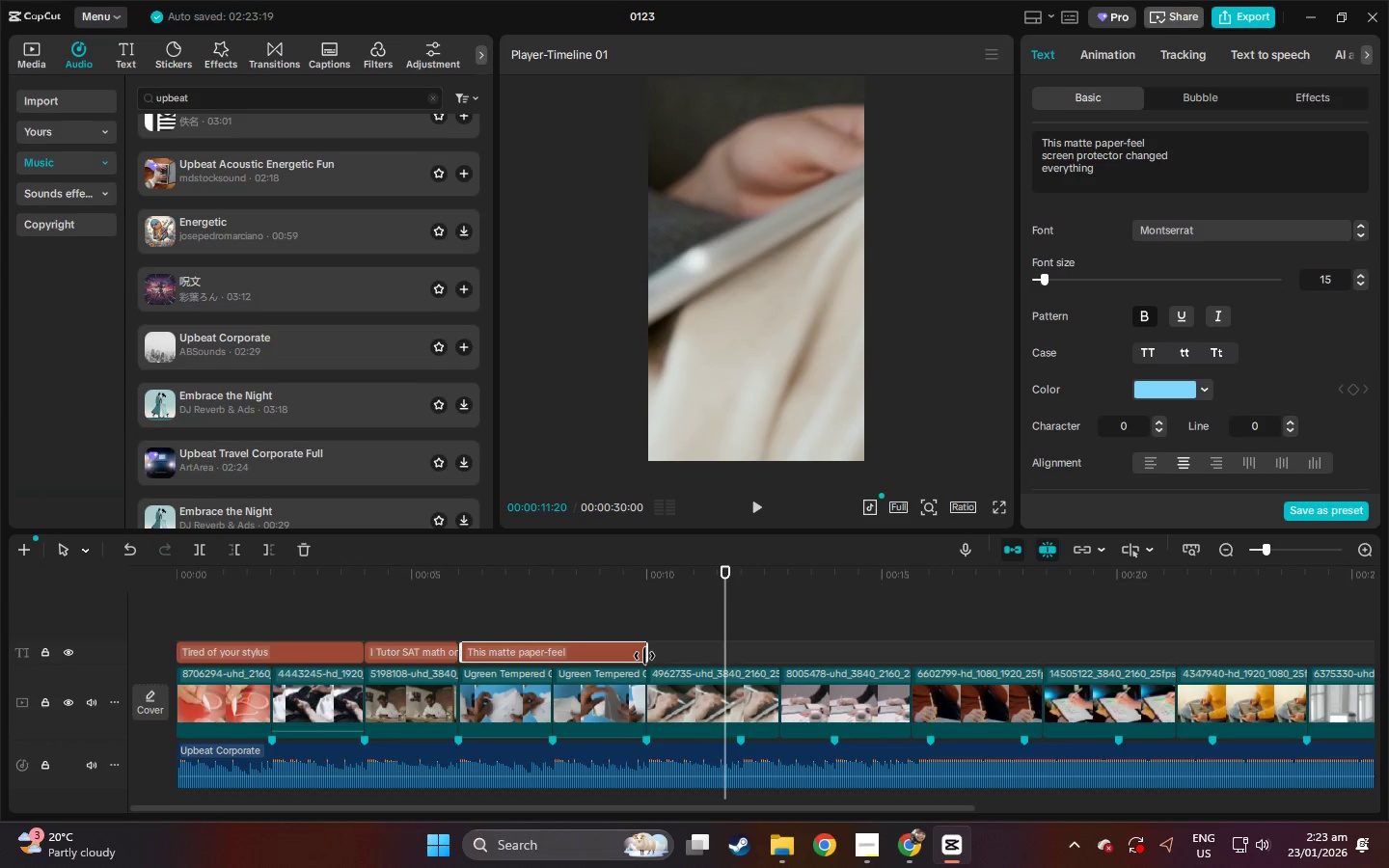 
wait(15.27)
 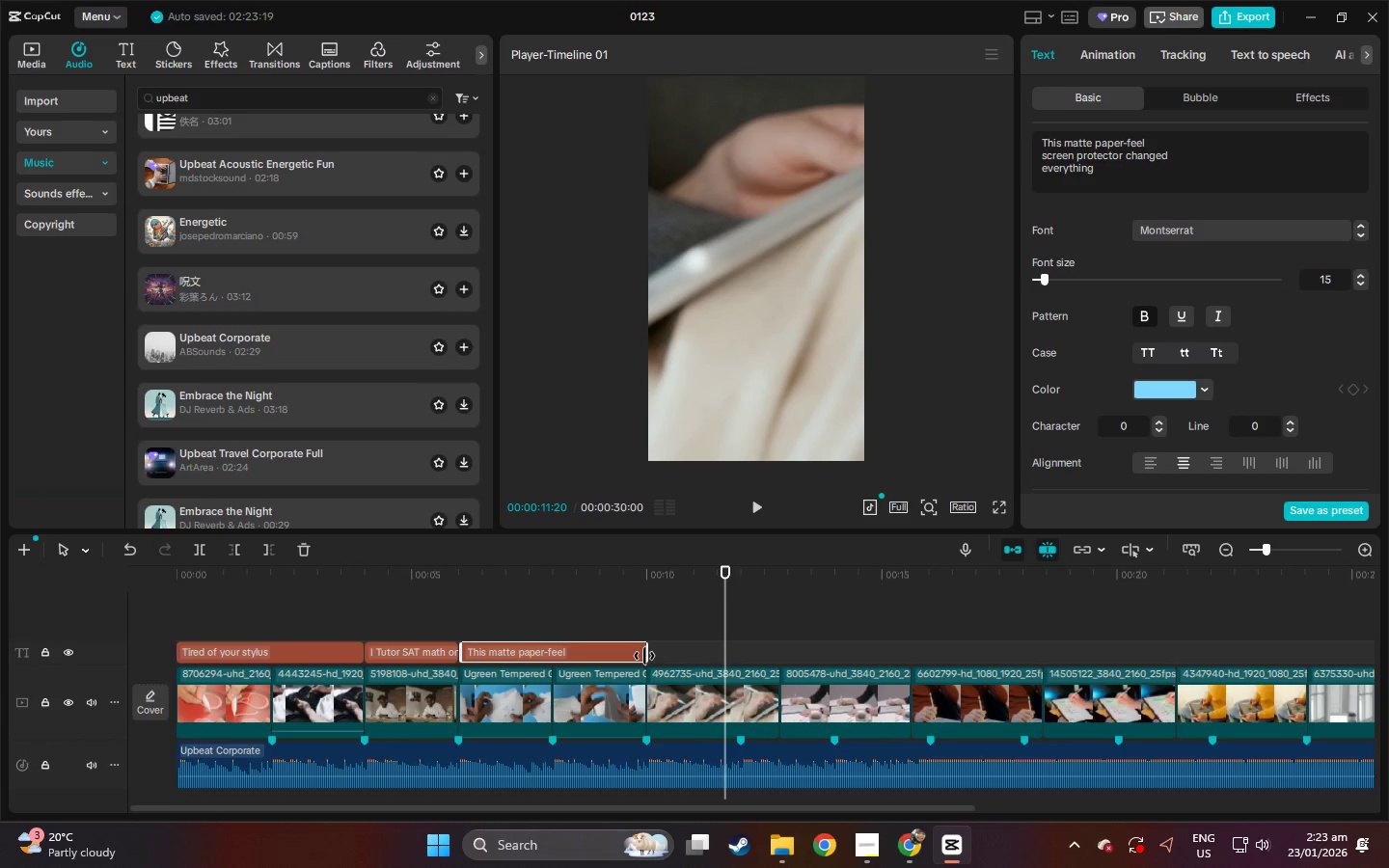 
left_click_drag(start_coordinate=[186, 570], to_coordinate=[156, 577])
 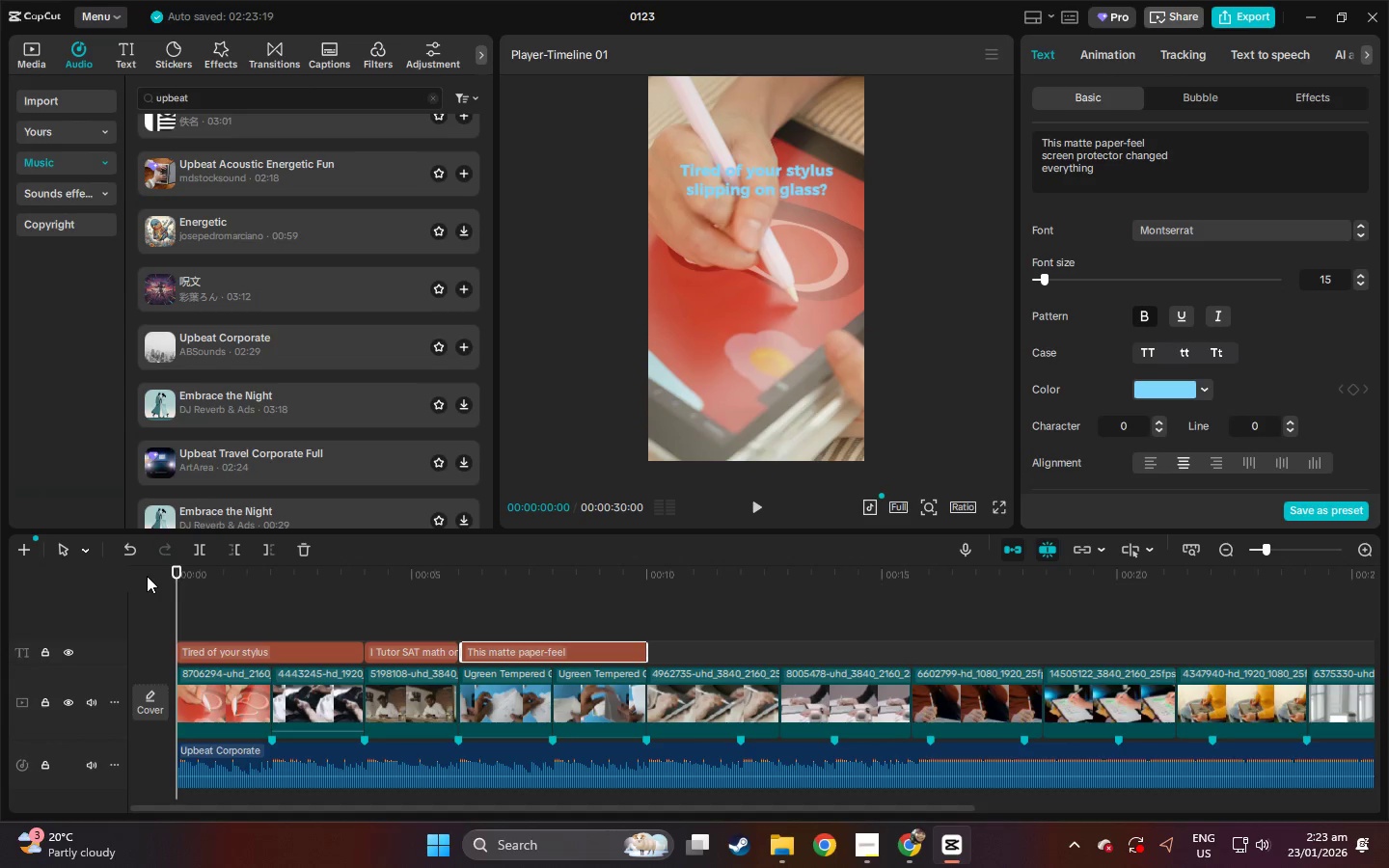 
key(Space)
 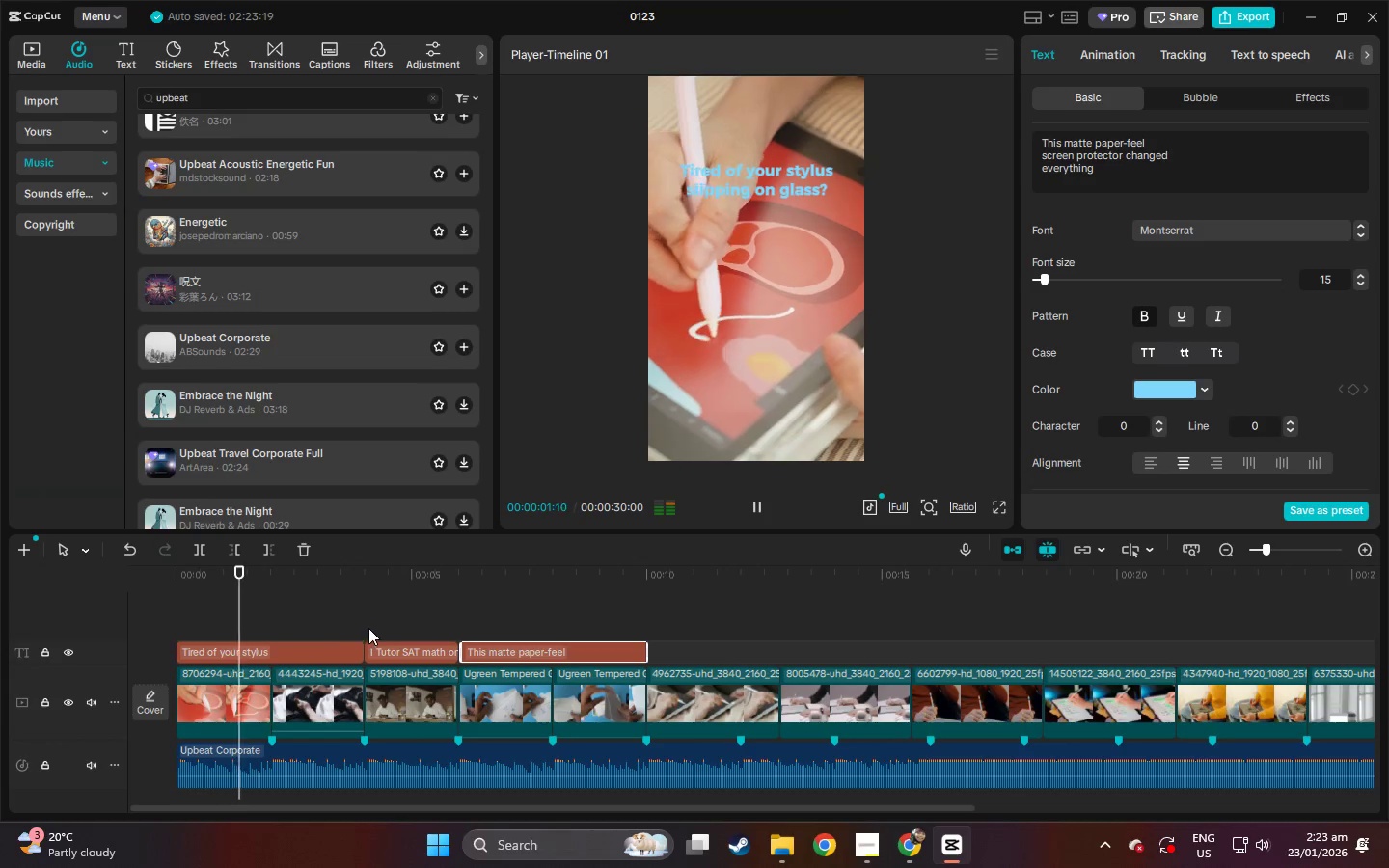 
key(Alt+AltLeft)
 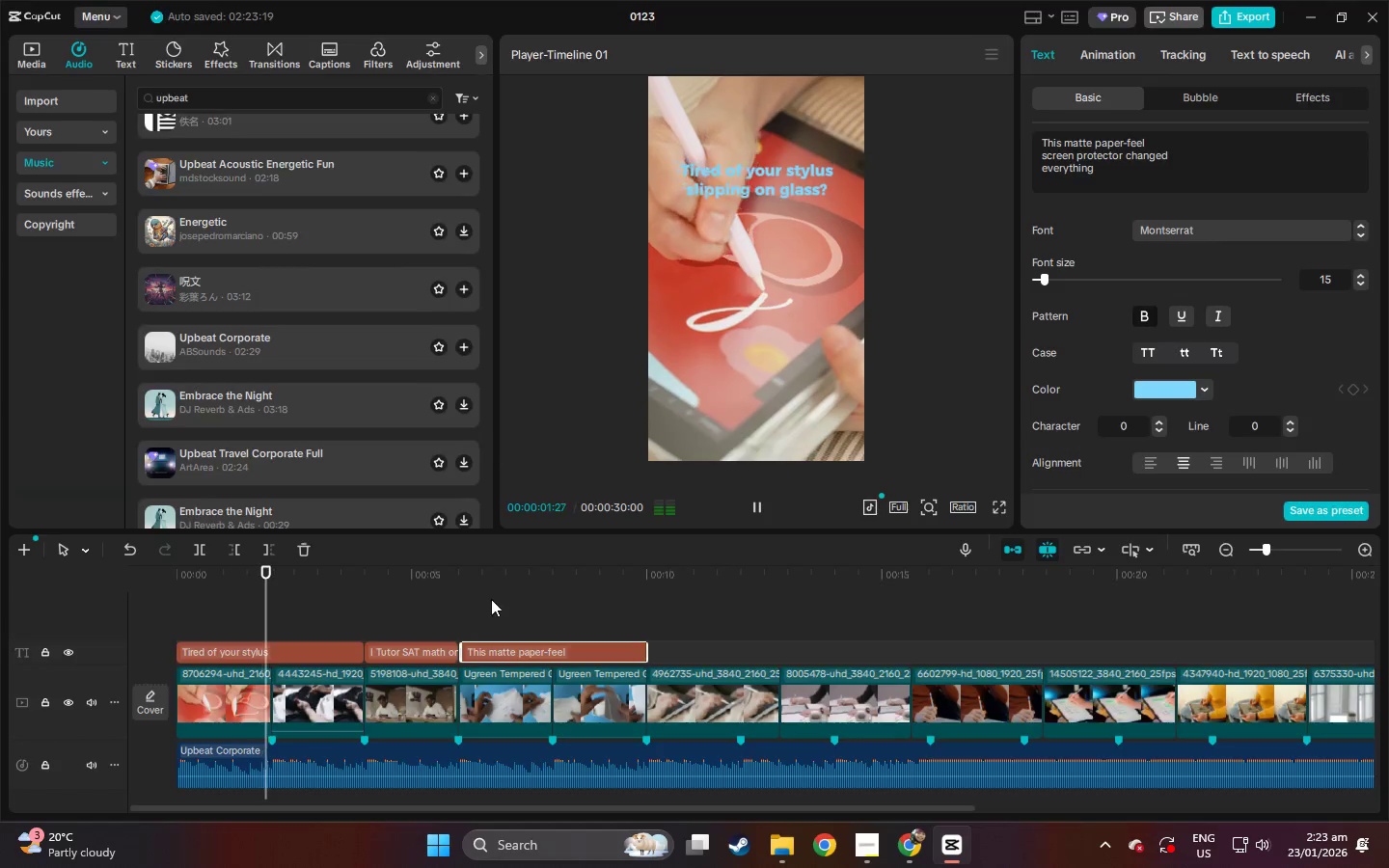 
key(Alt+Tab)
 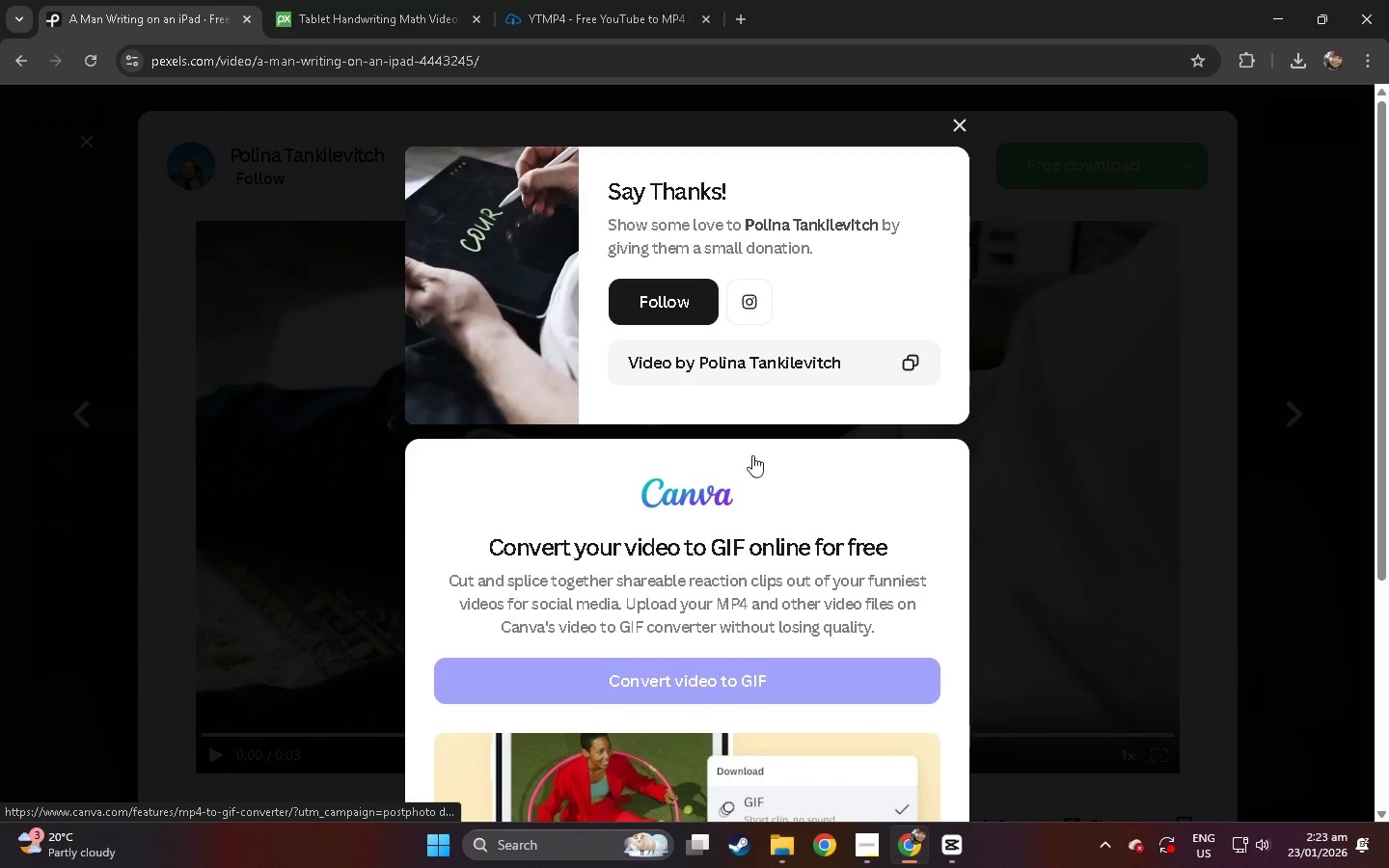 
key(Alt+Tab)
 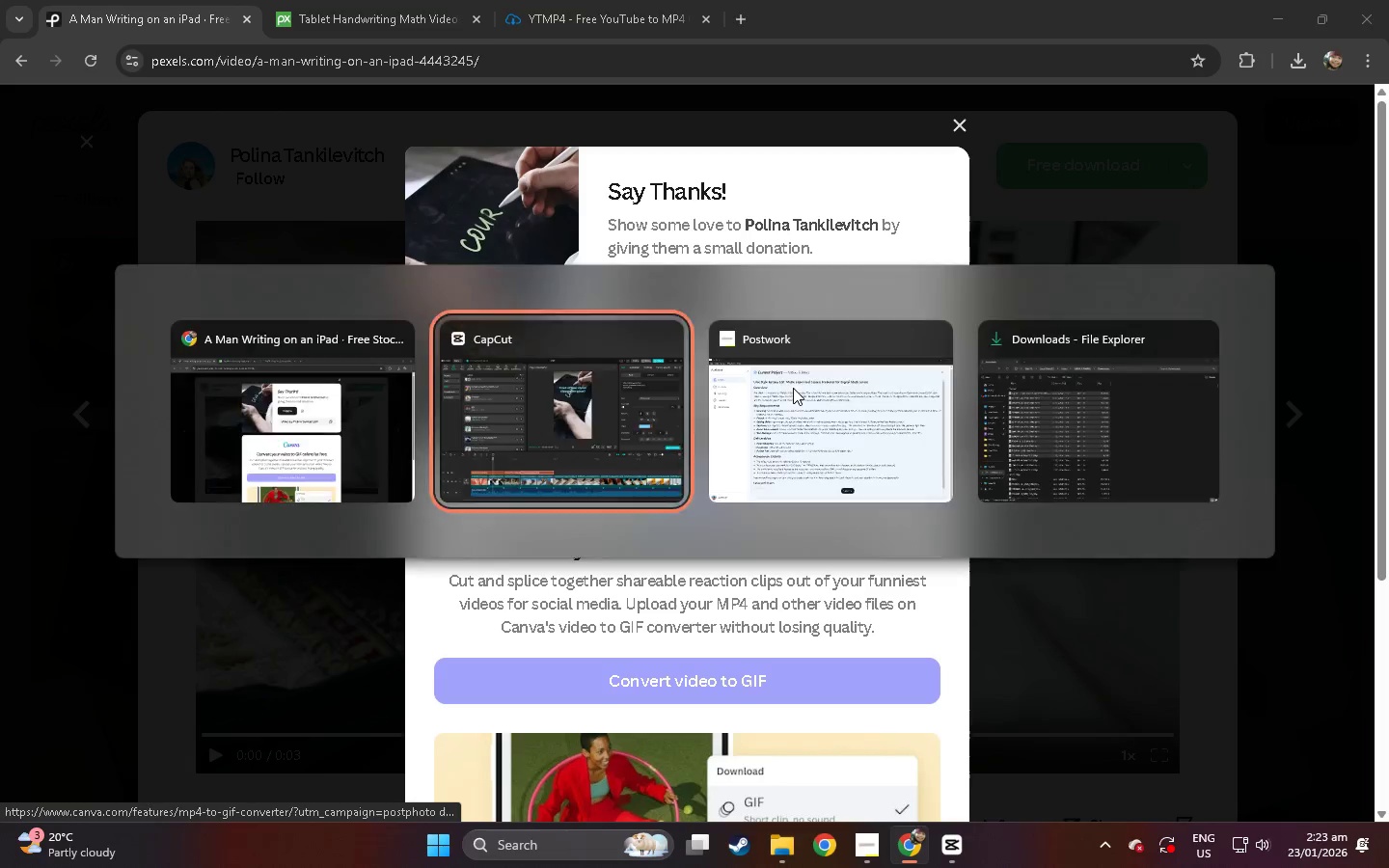 
key(Alt+Tab)